 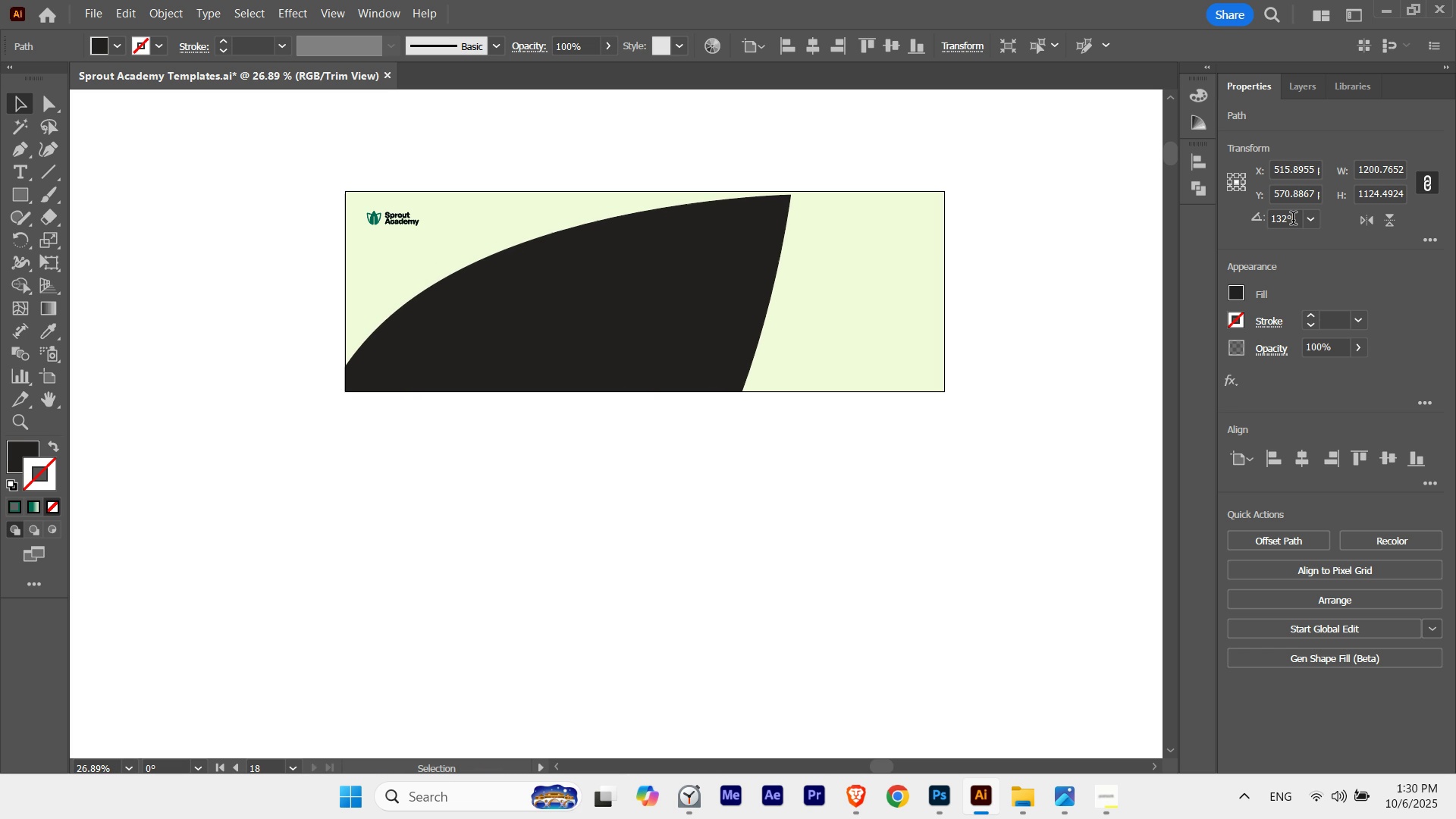 
key(Shift+ArrowLeft)
 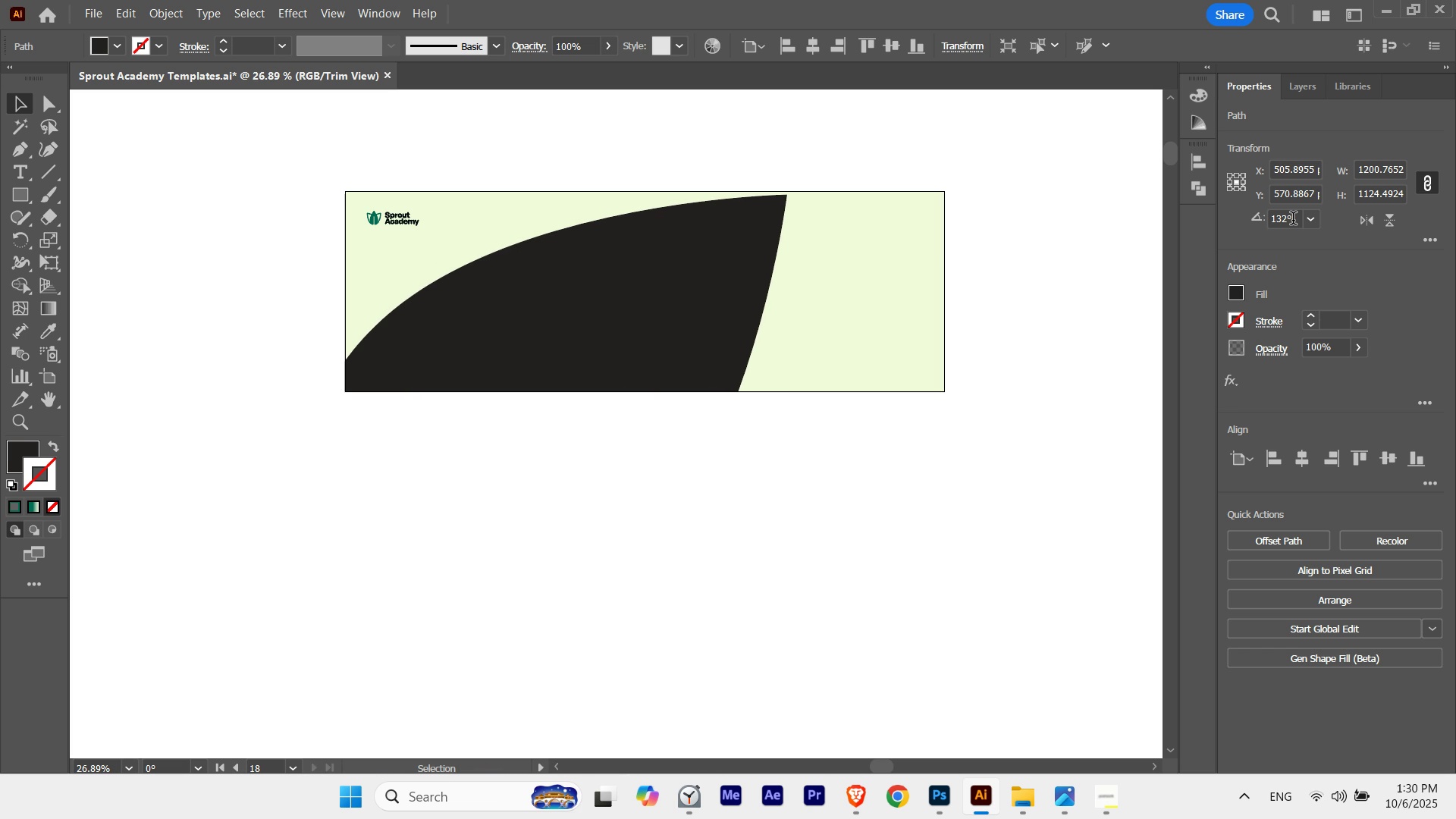 
key(Shift+ArrowRight)
 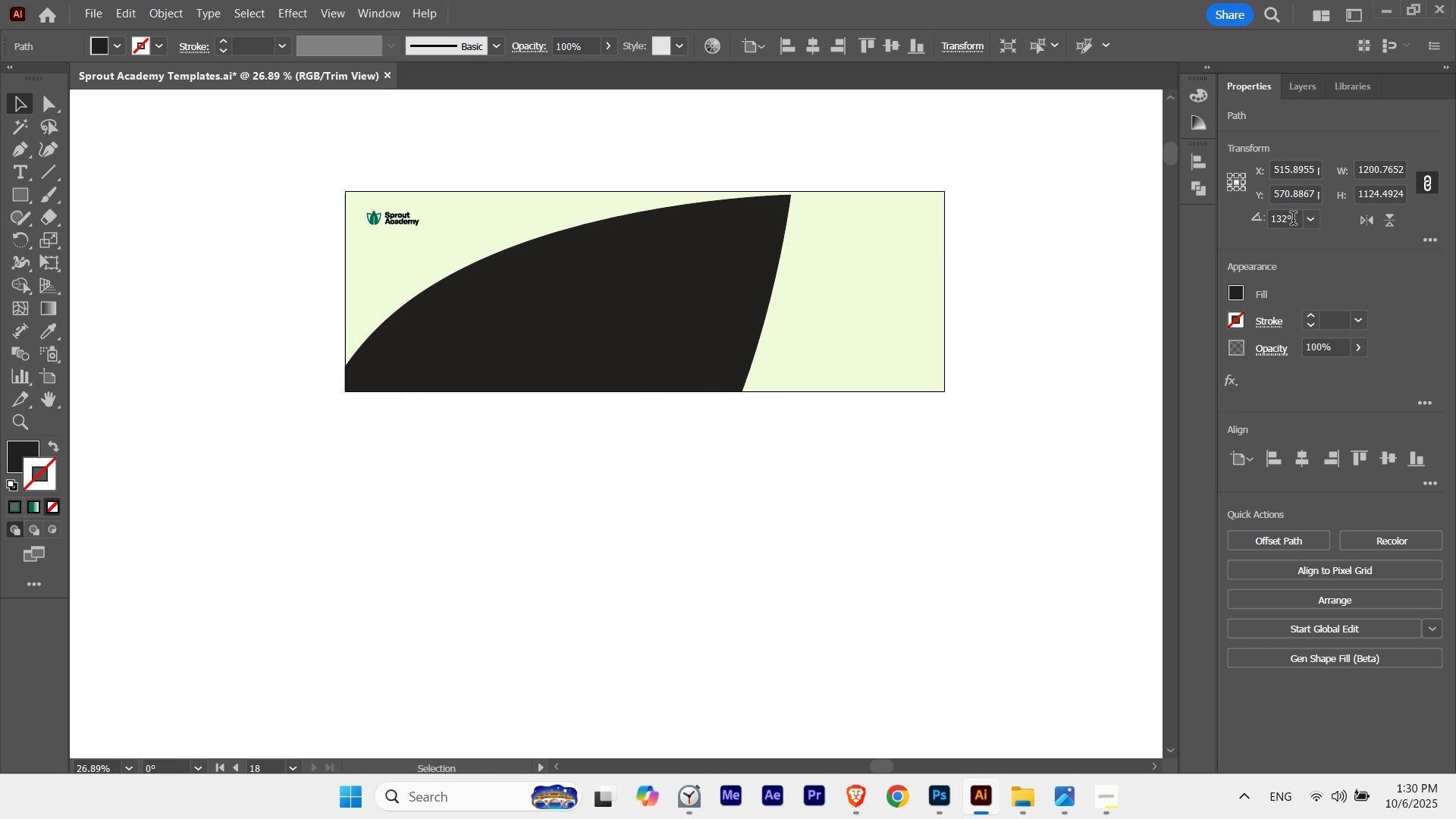 
key(Shift+ArrowLeft)
 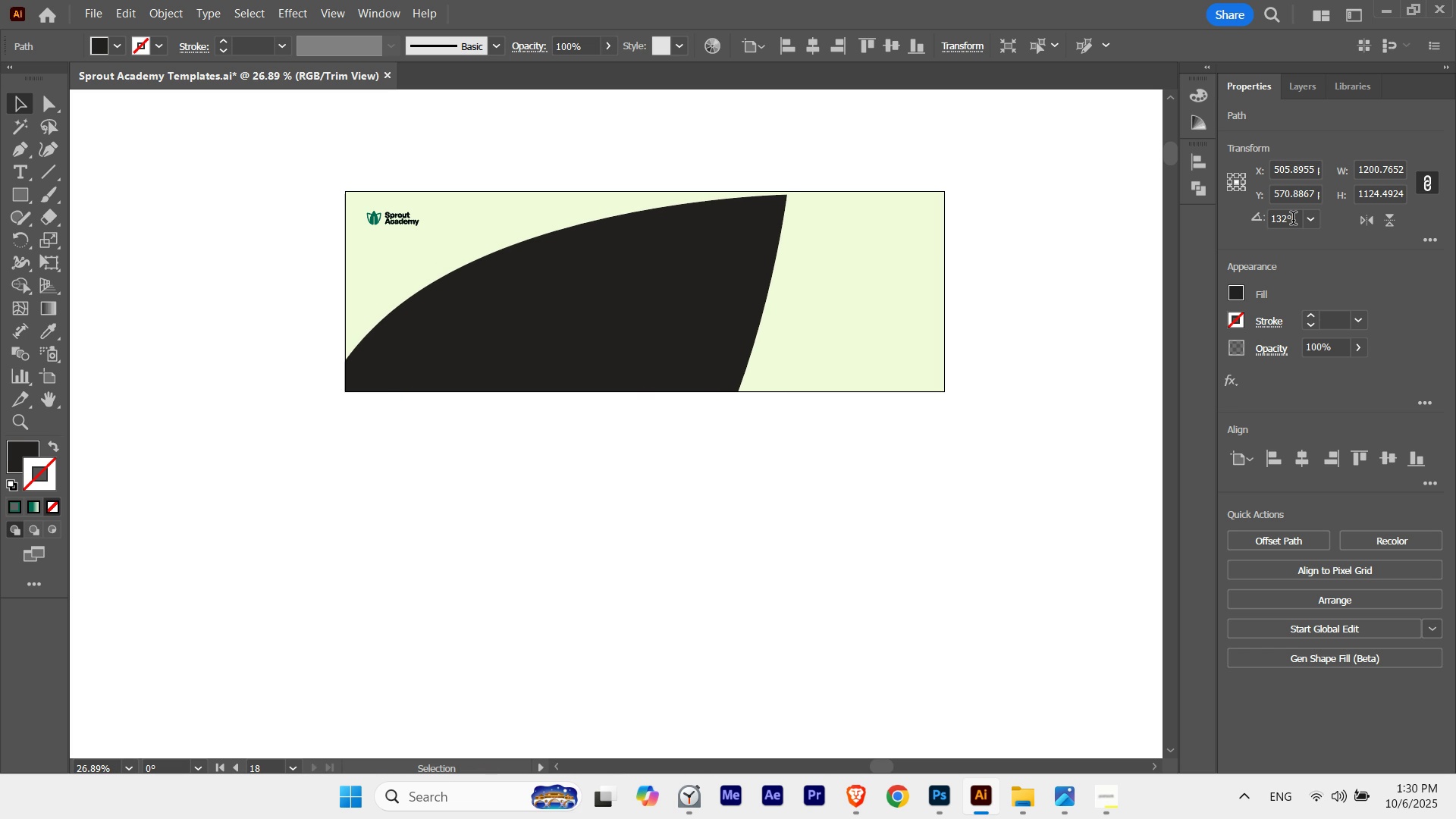 
scroll: coordinate [1293, 220], scroll_direction: up, amount: 1.0
 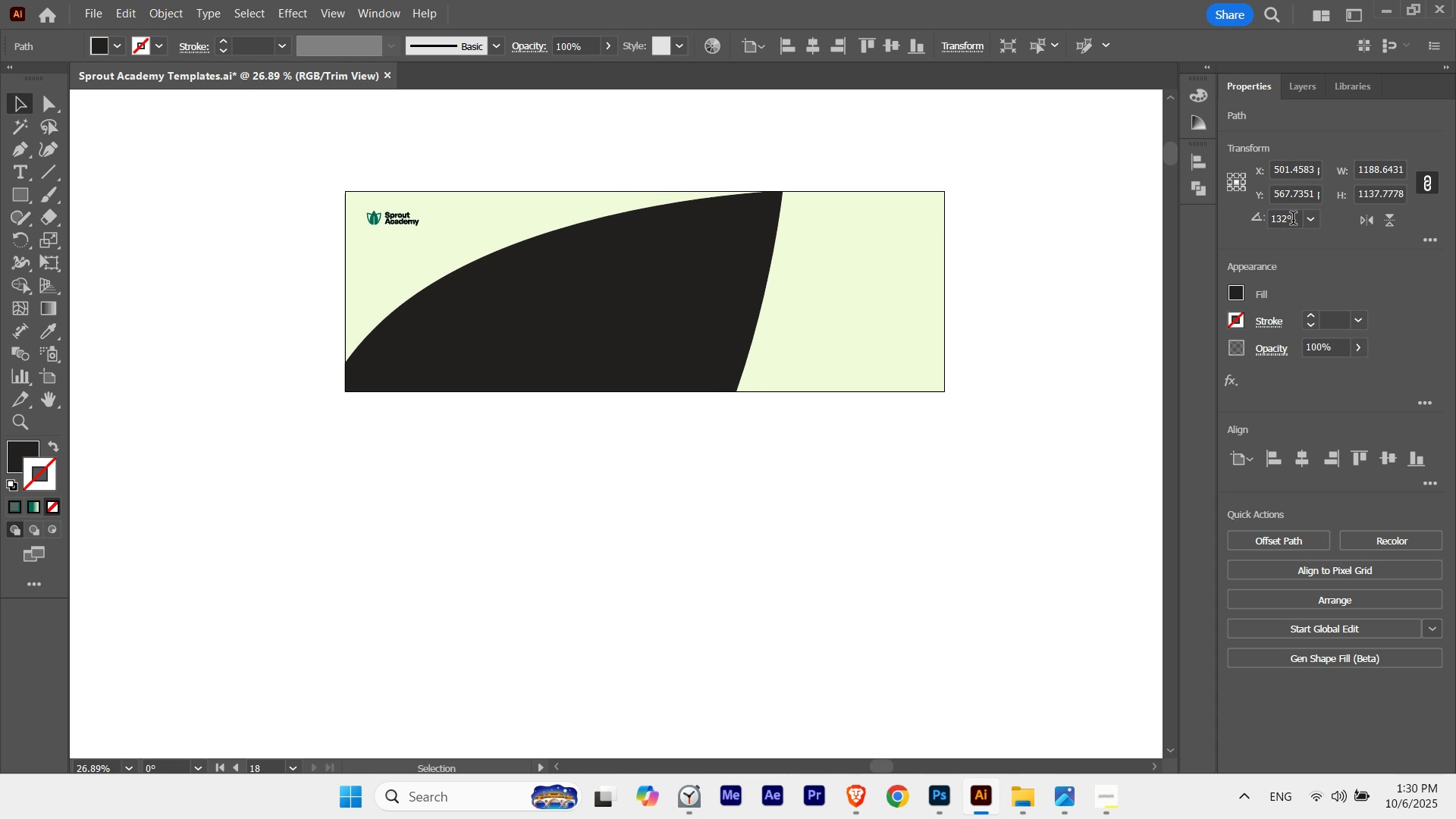 
scroll: coordinate [1293, 220], scroll_direction: down, amount: 1.0
 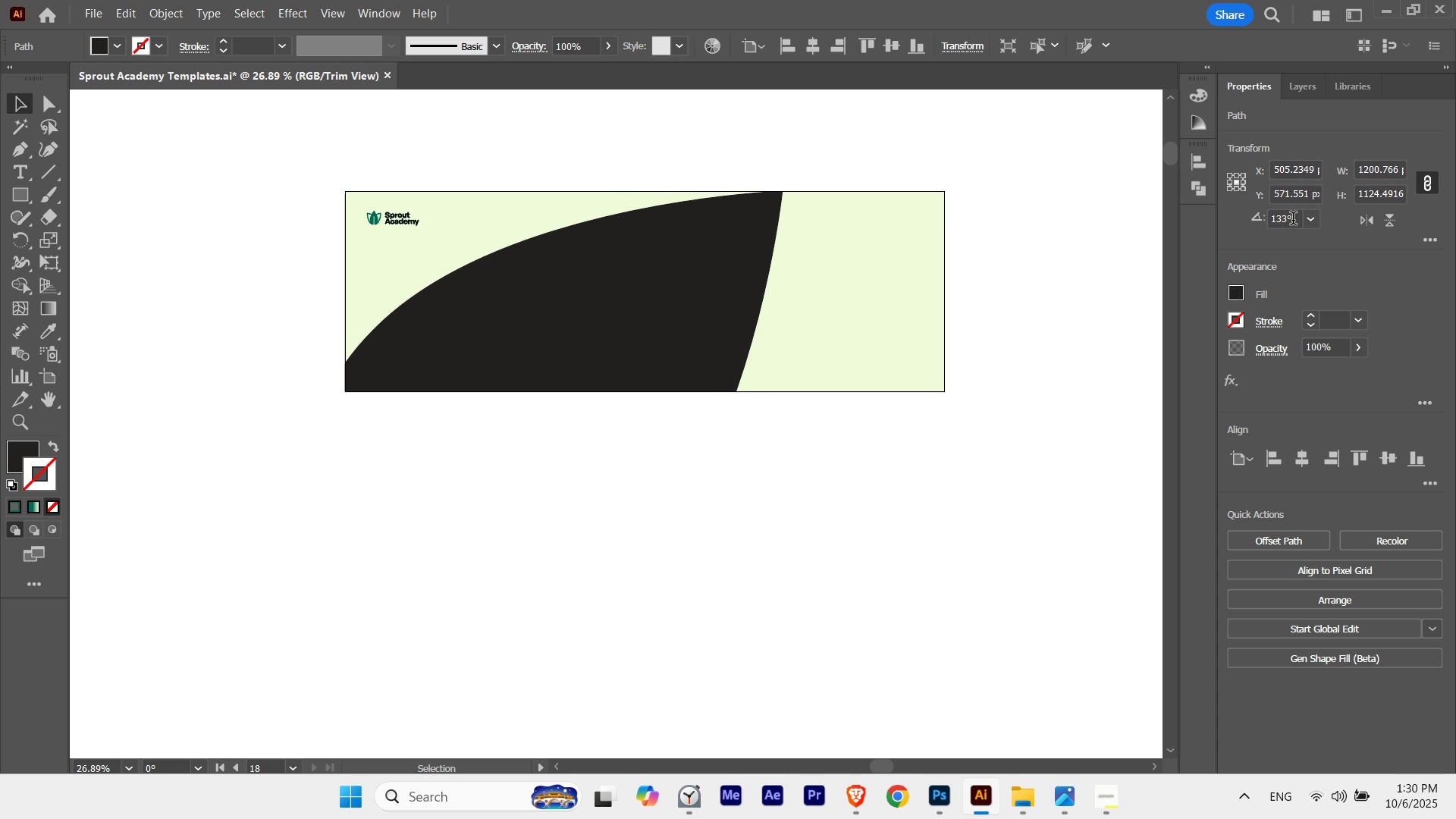 
scroll: coordinate [1293, 220], scroll_direction: up, amount: 1.0